 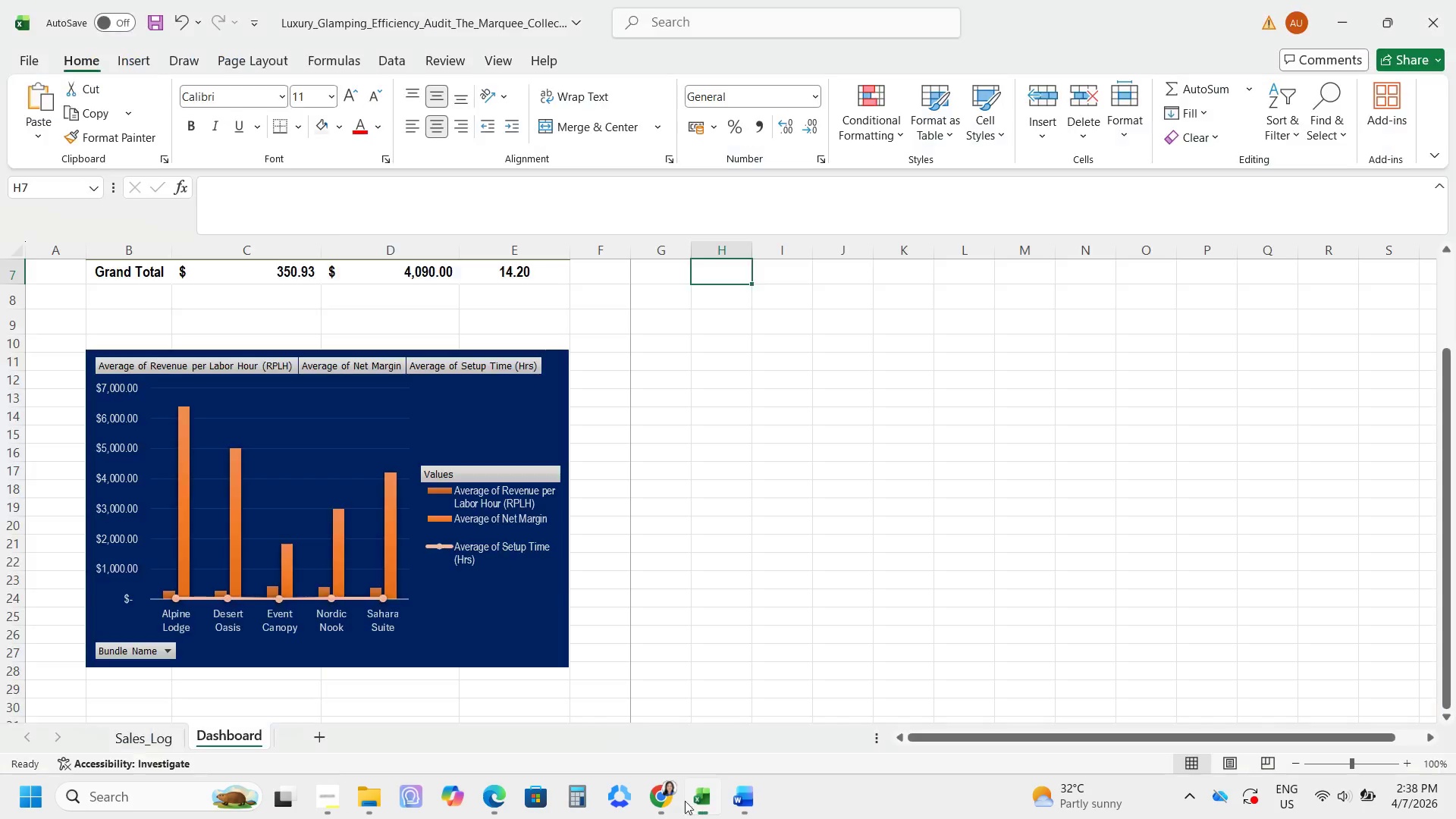 
left_click([356, 637])
 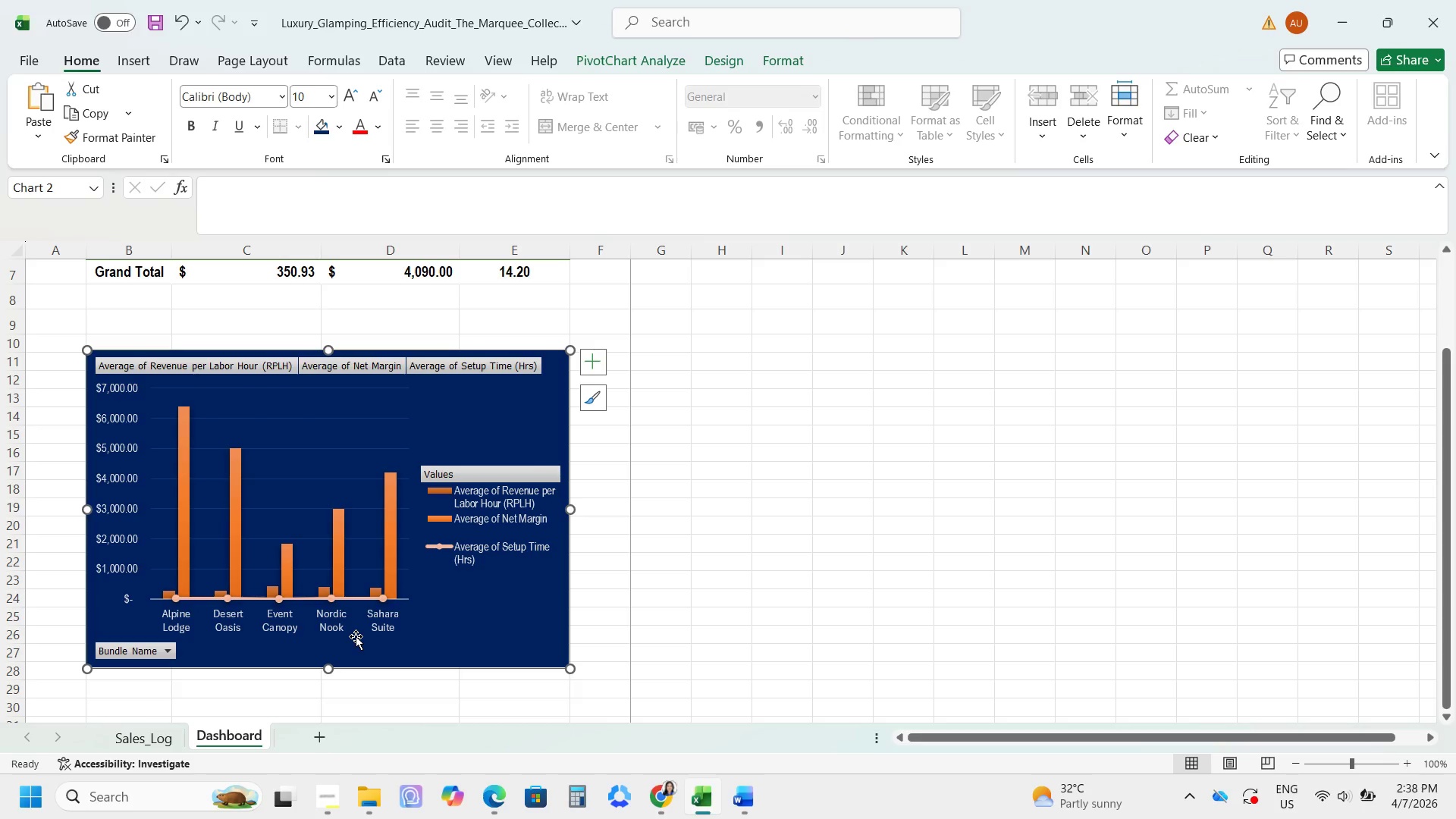 
wait(12.29)
 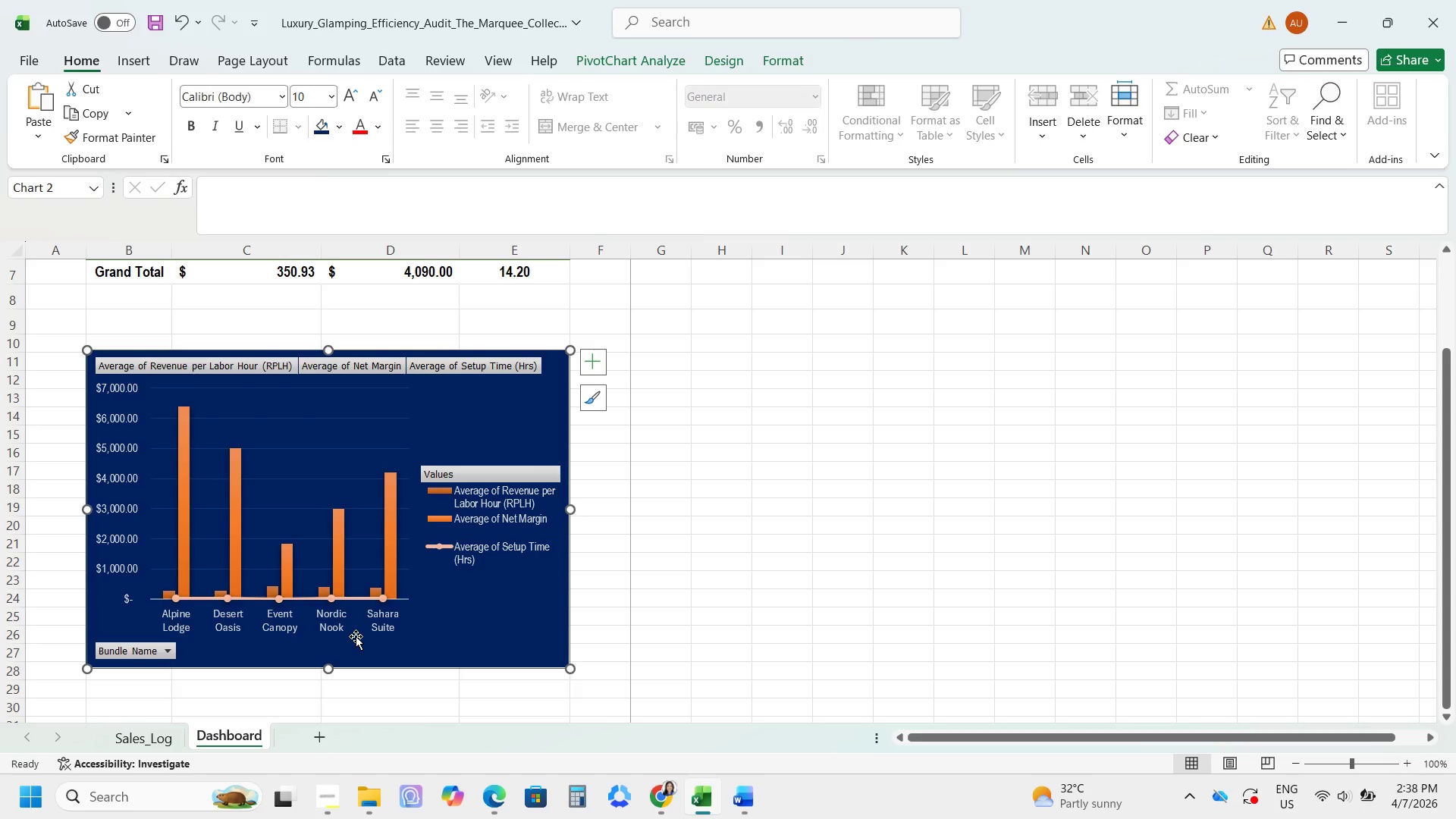 
mouse_move([347, 652])
 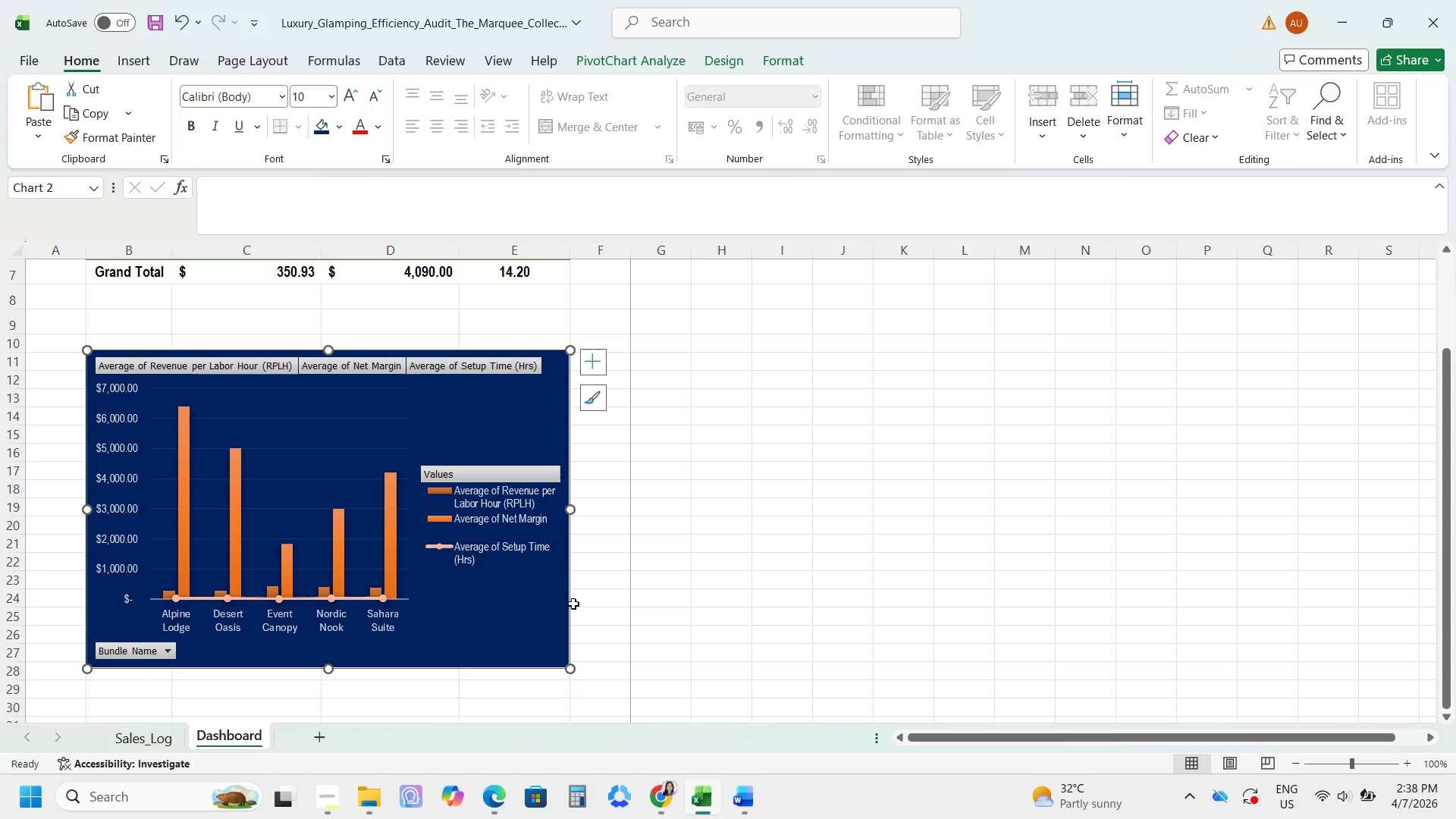 
left_click([155, 649])
 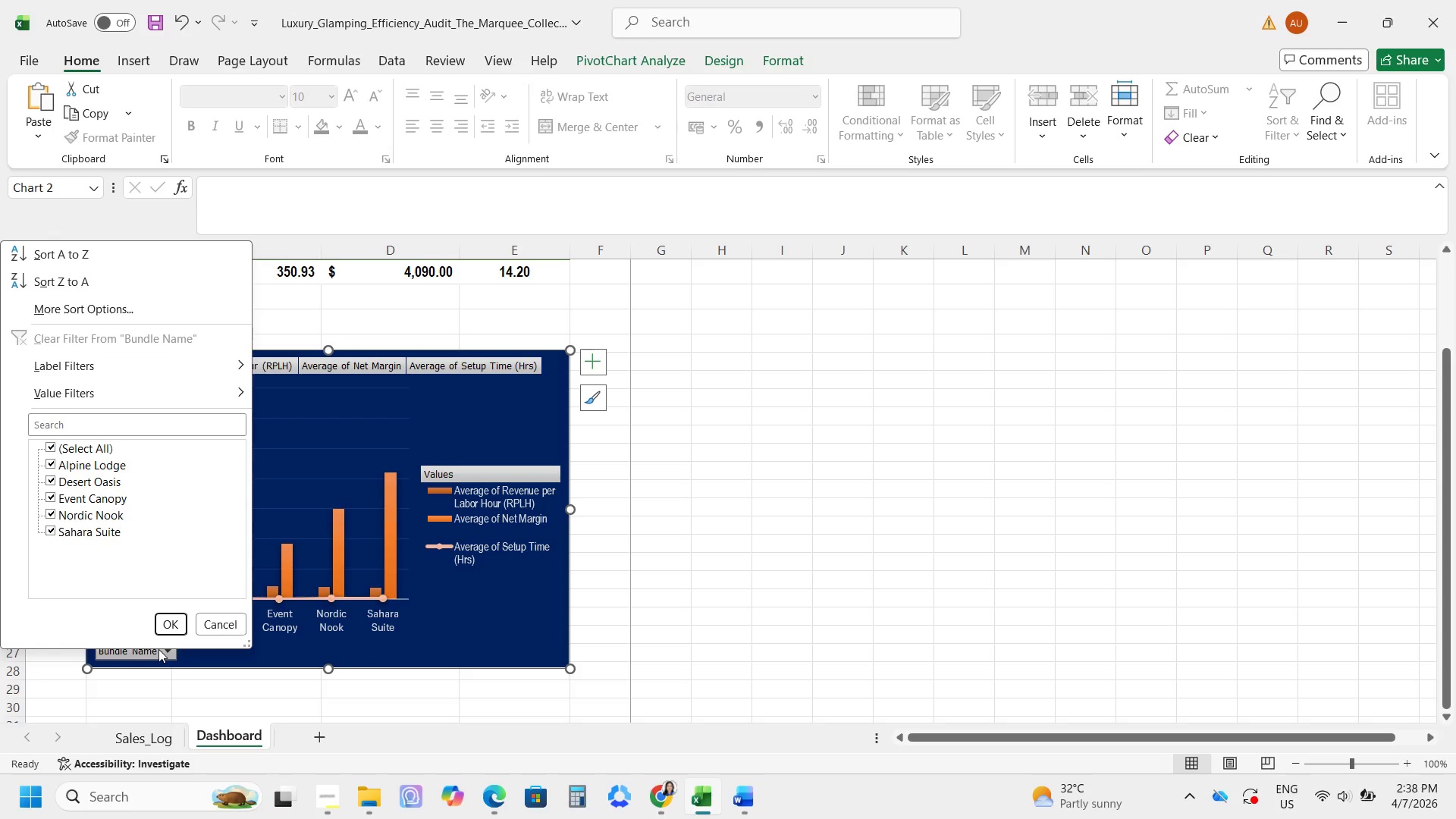 
left_click([158, 649])
 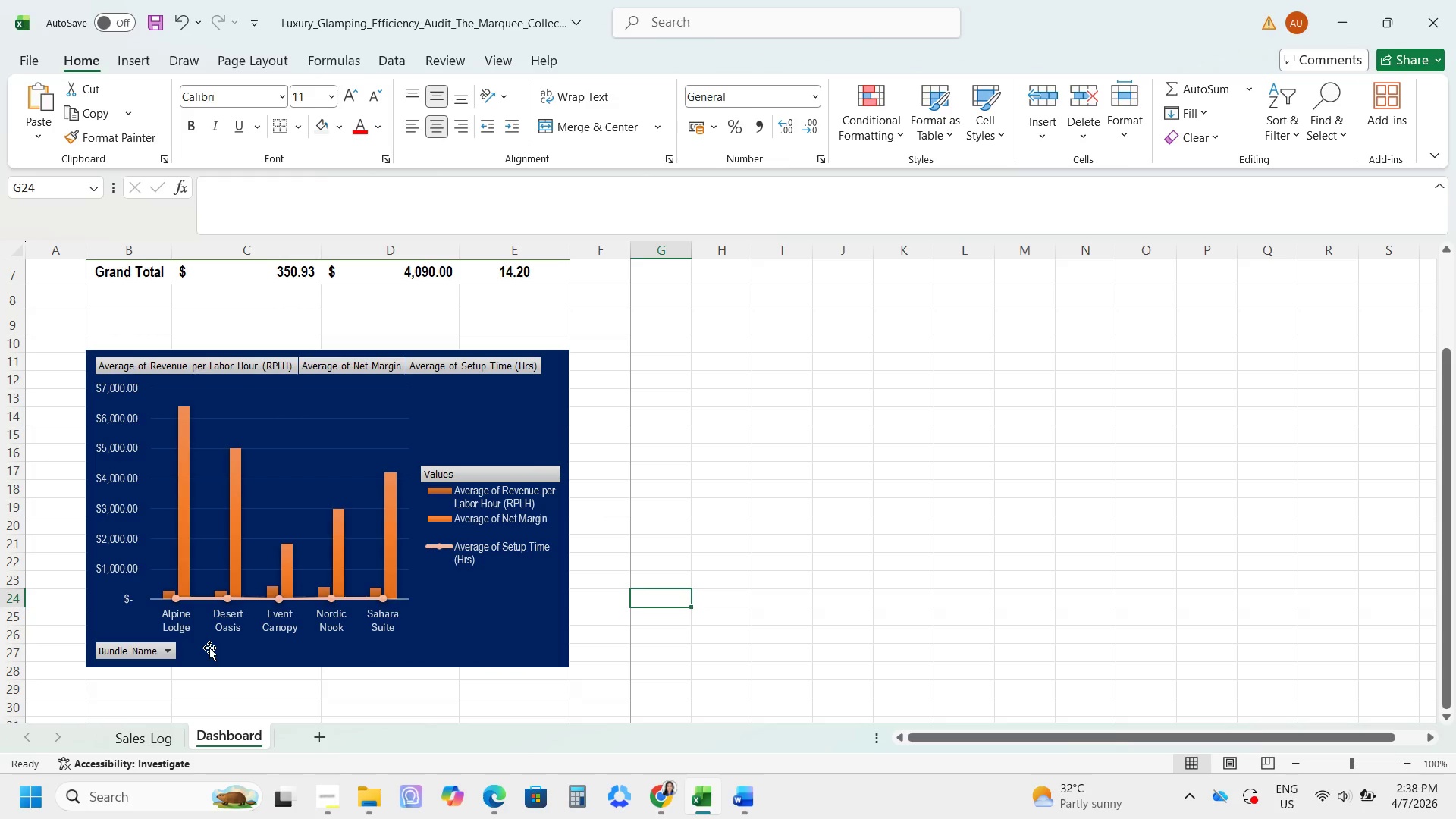 
left_click([170, 645])